 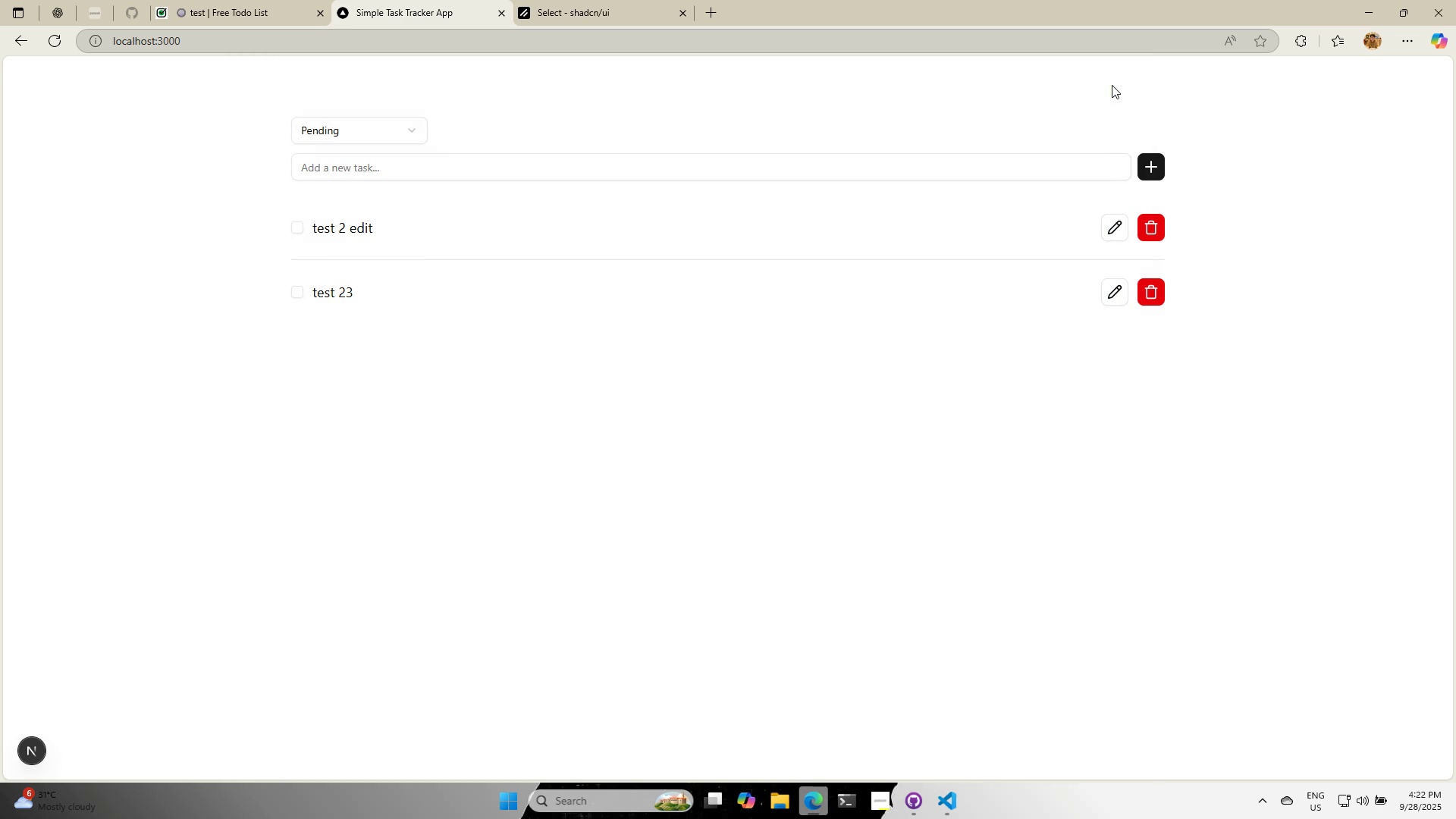 
left_click([955, 802])
 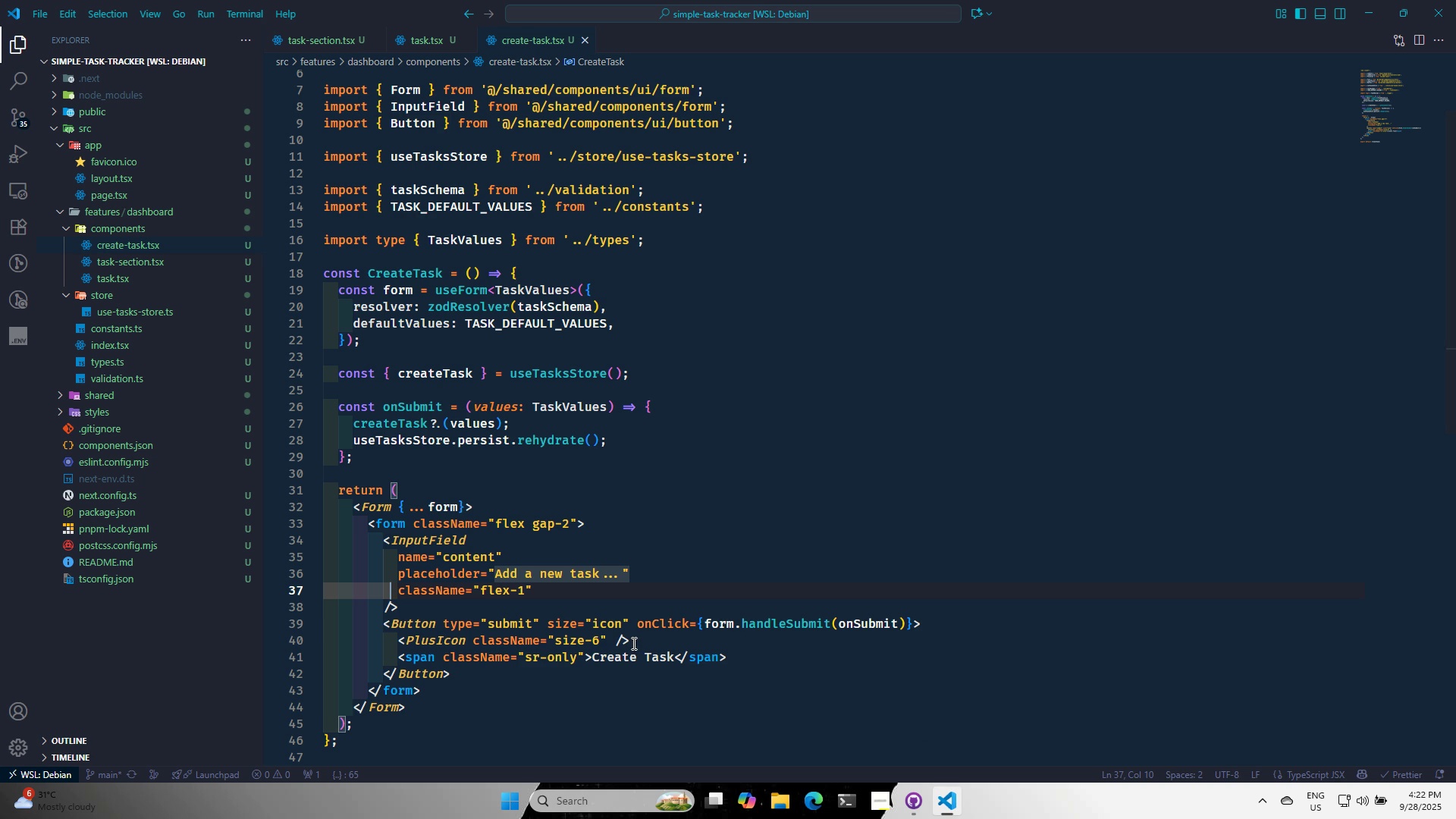 
scroll: coordinate [633, 642], scroll_direction: down, amount: 3.0
 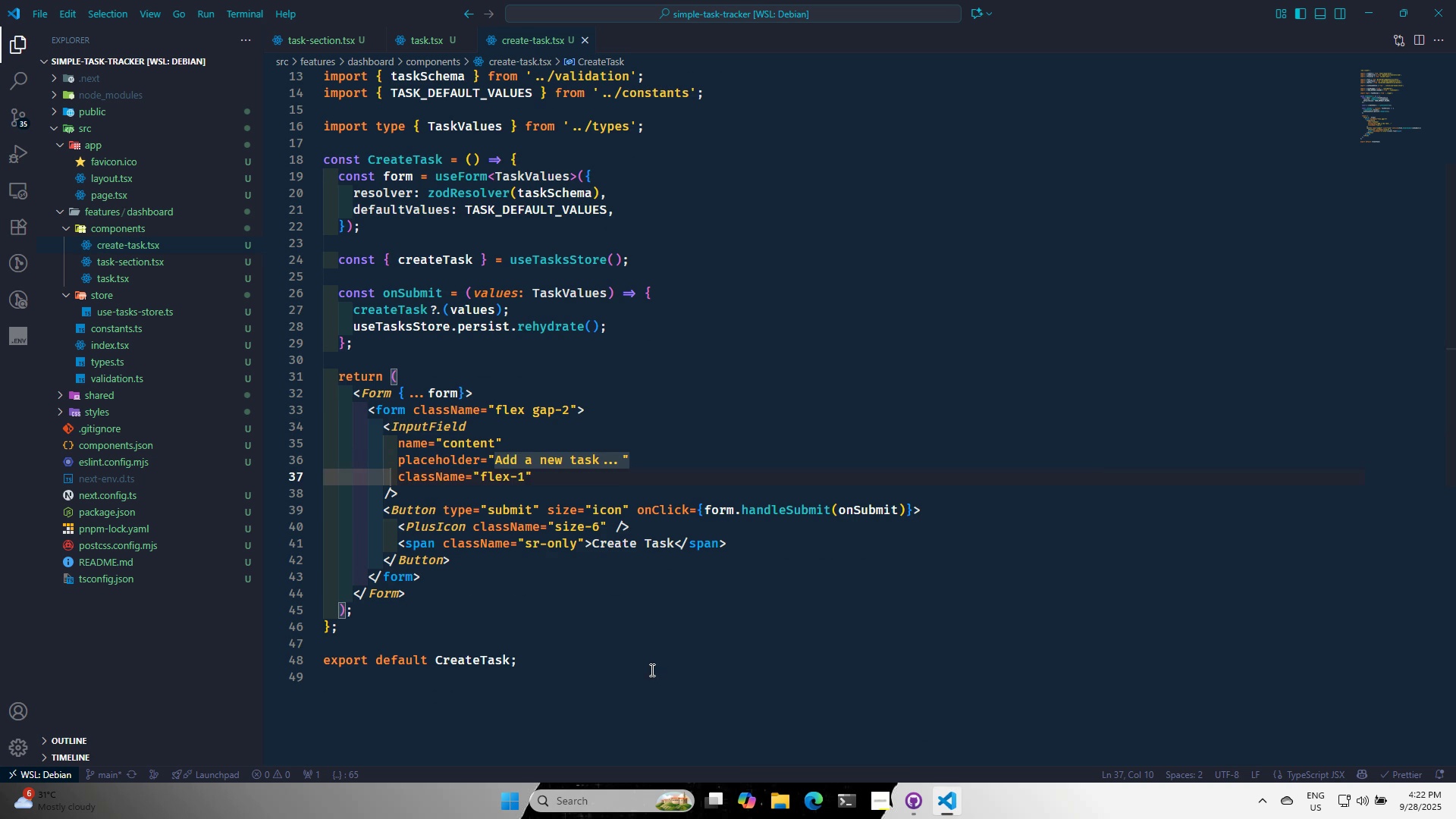 
left_click([651, 670])
 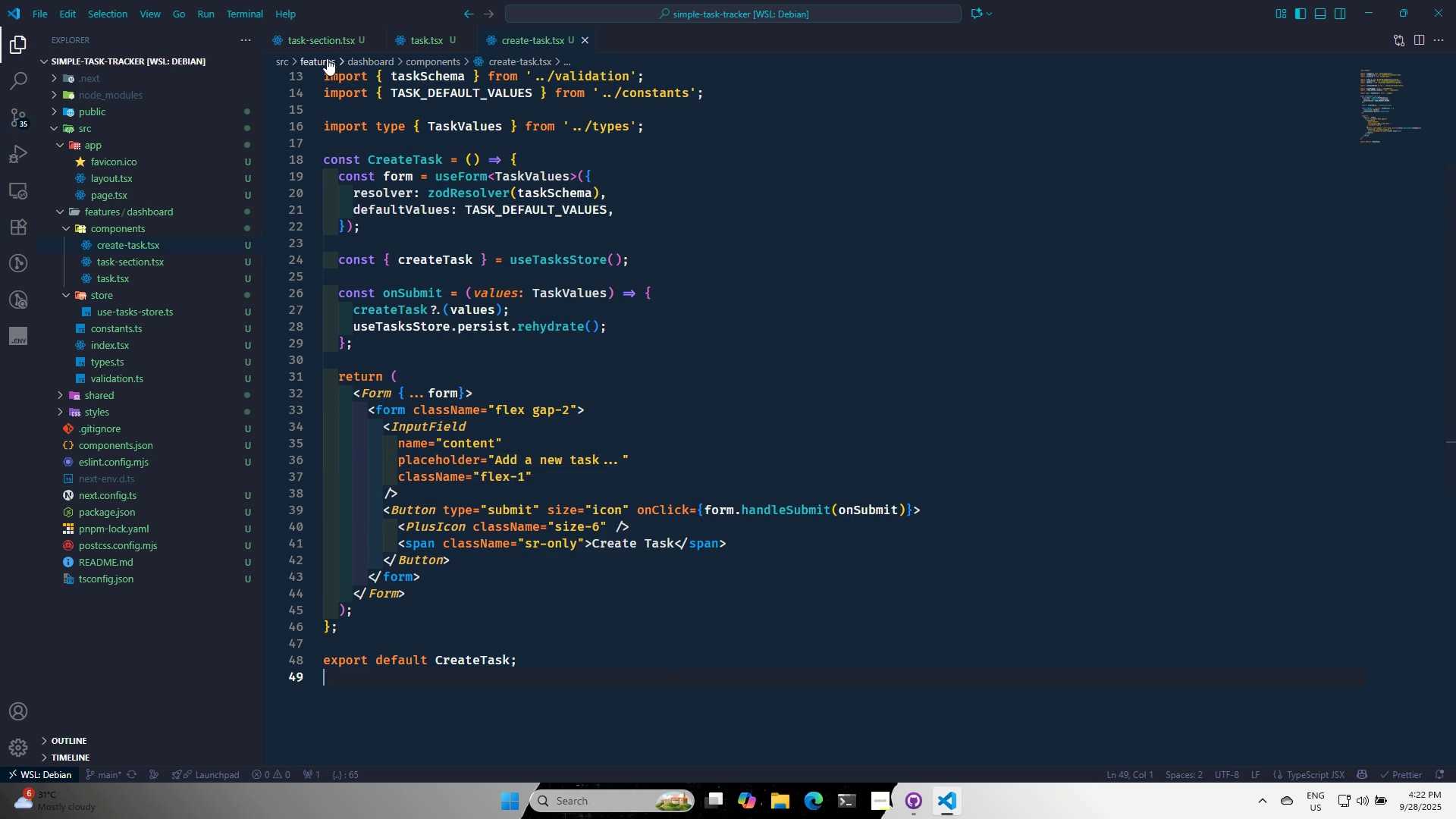 
left_click([325, 46])
 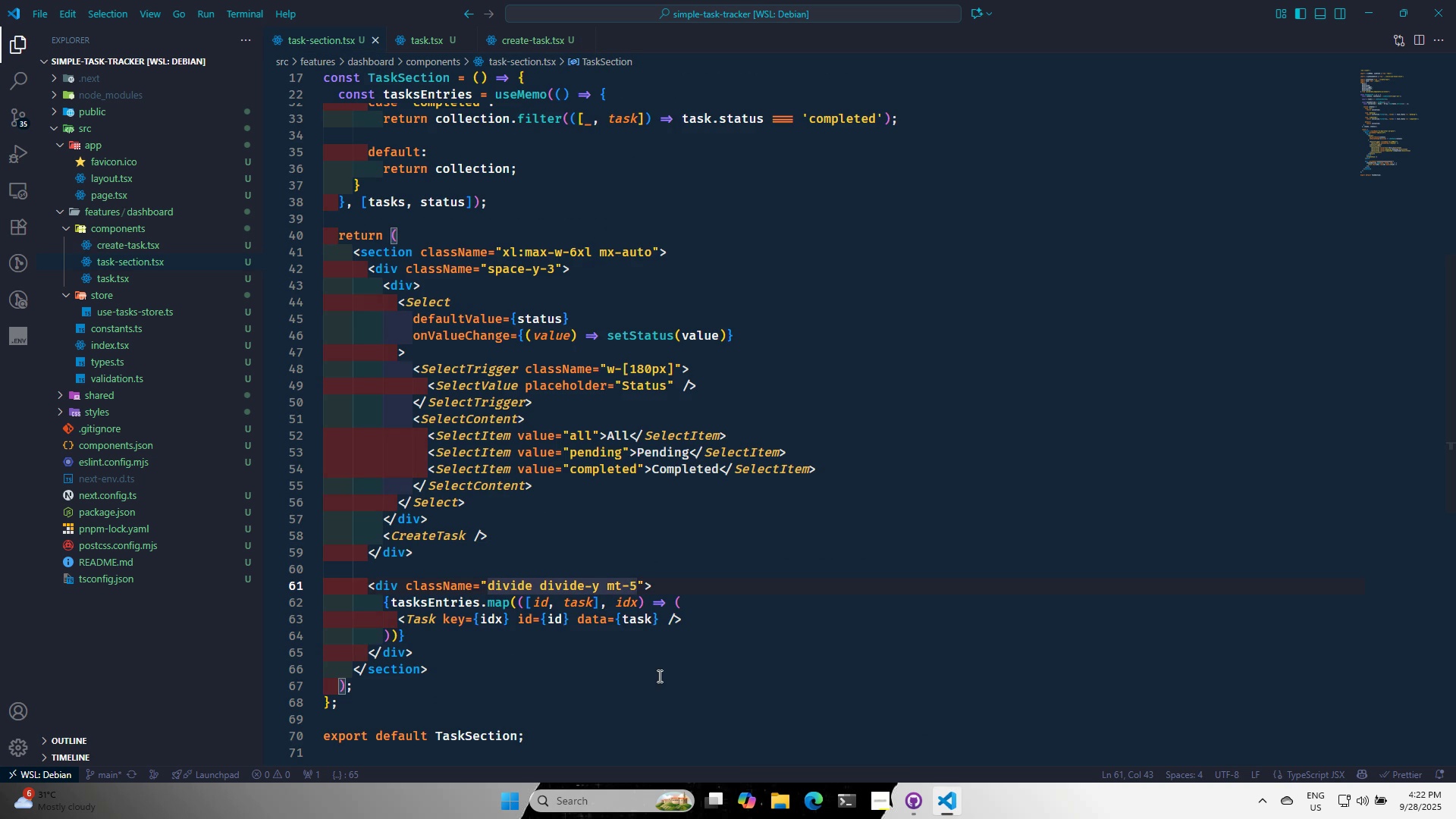 
scroll: coordinate [664, 675], scroll_direction: up, amount: 18.0
 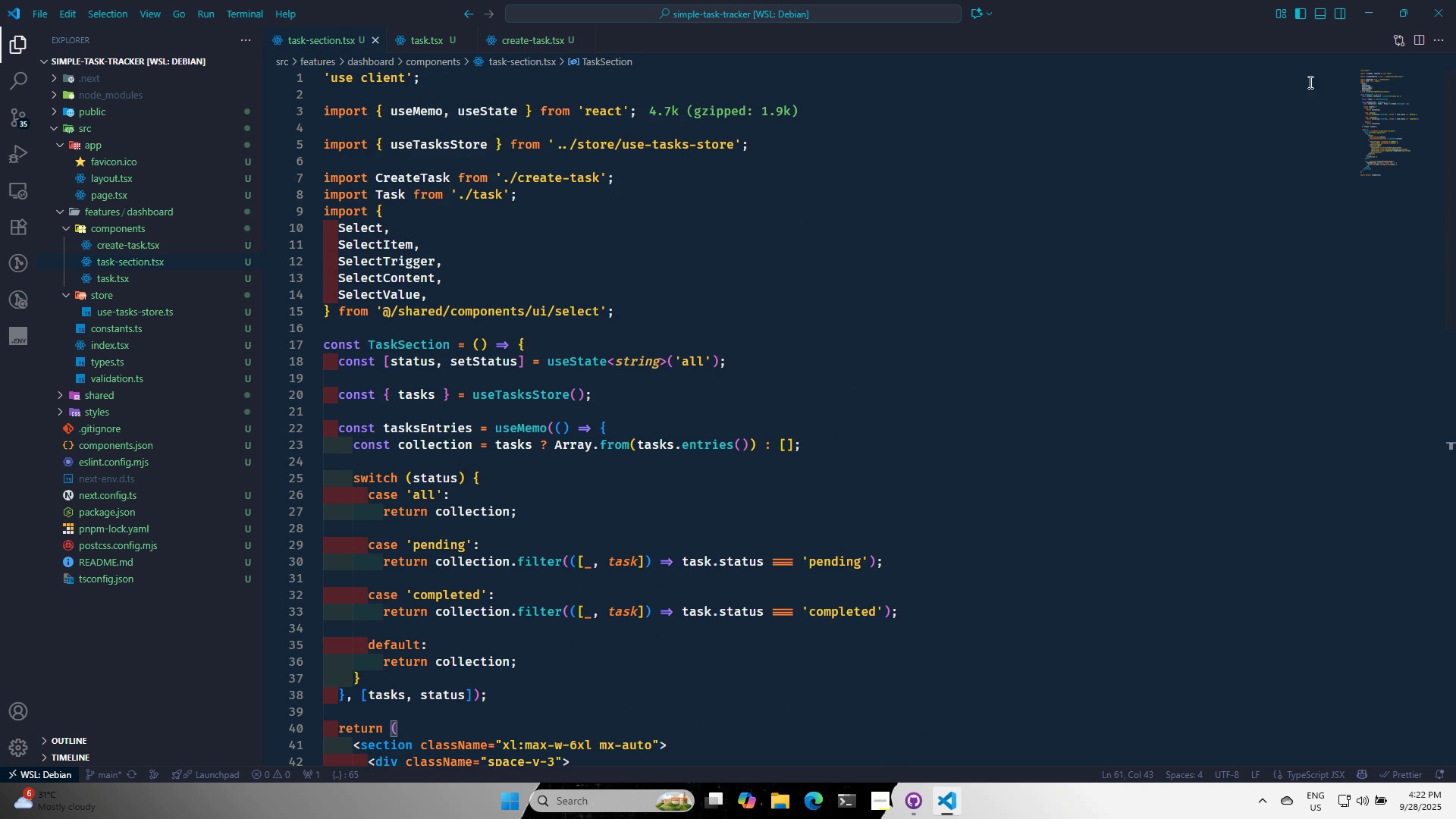 
left_click([1370, 17])
 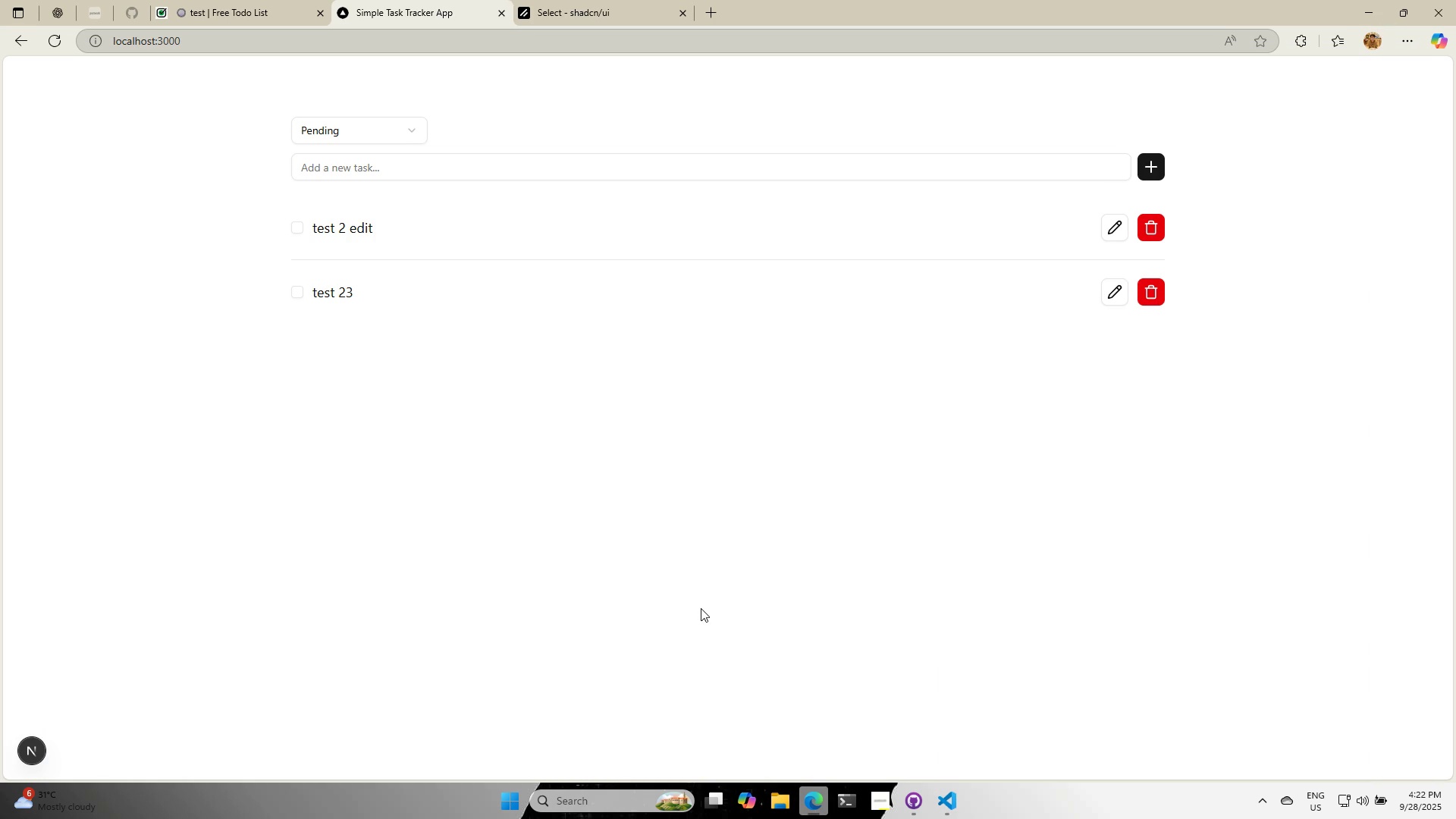 
right_click([701, 608])
 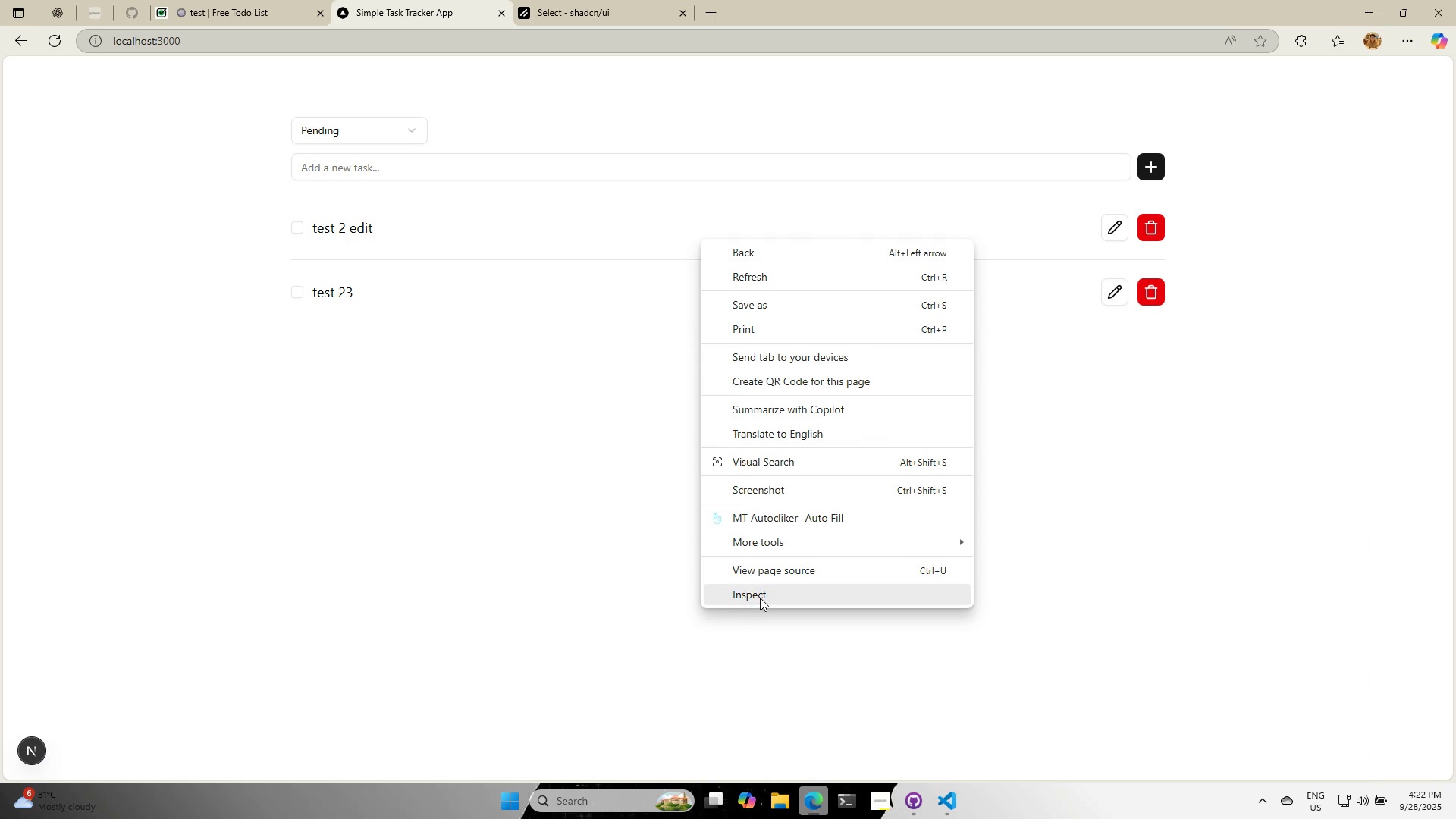 
left_click([760, 598])
 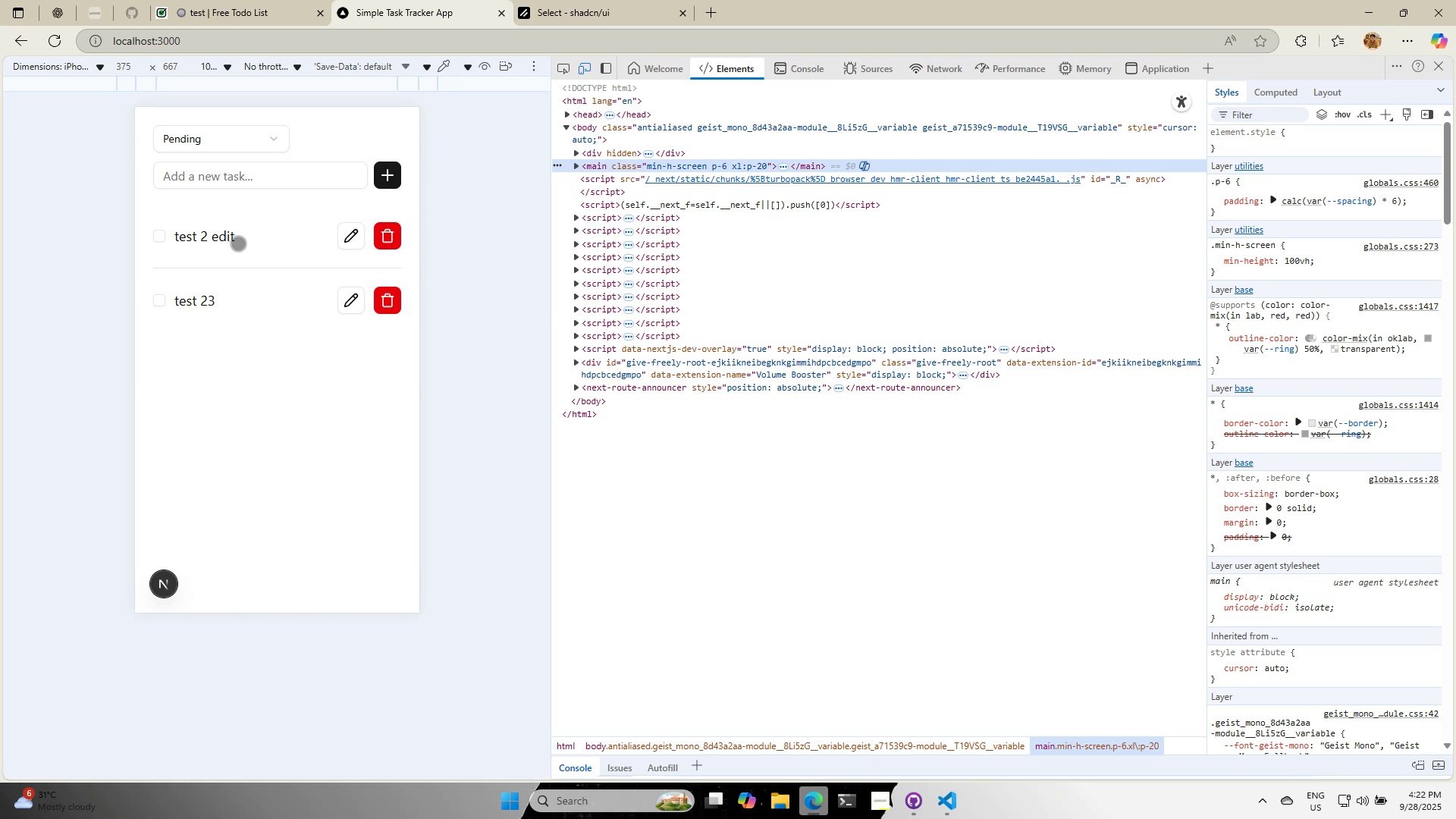 
wait(5.3)
 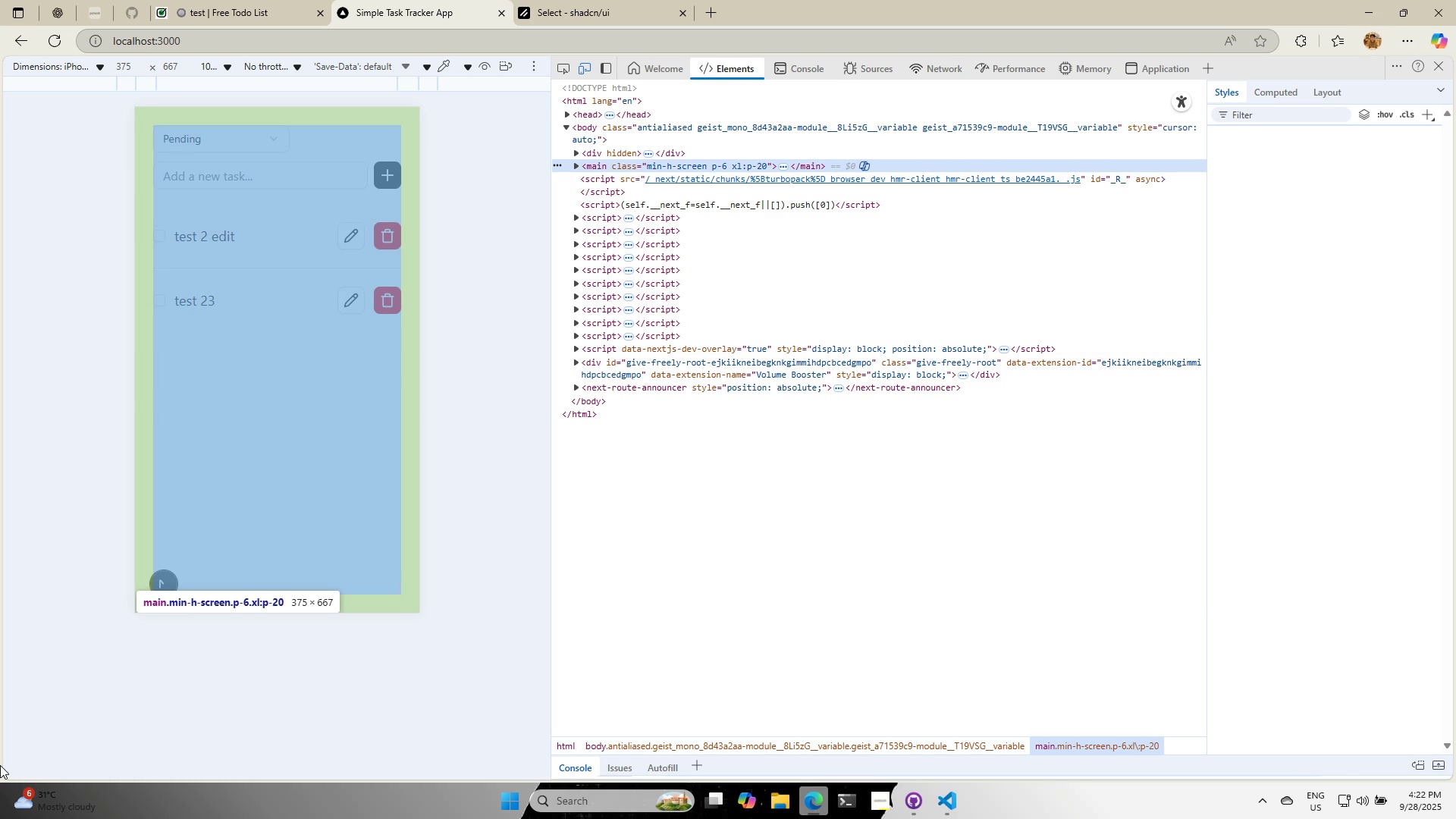 
left_click([355, 240])
 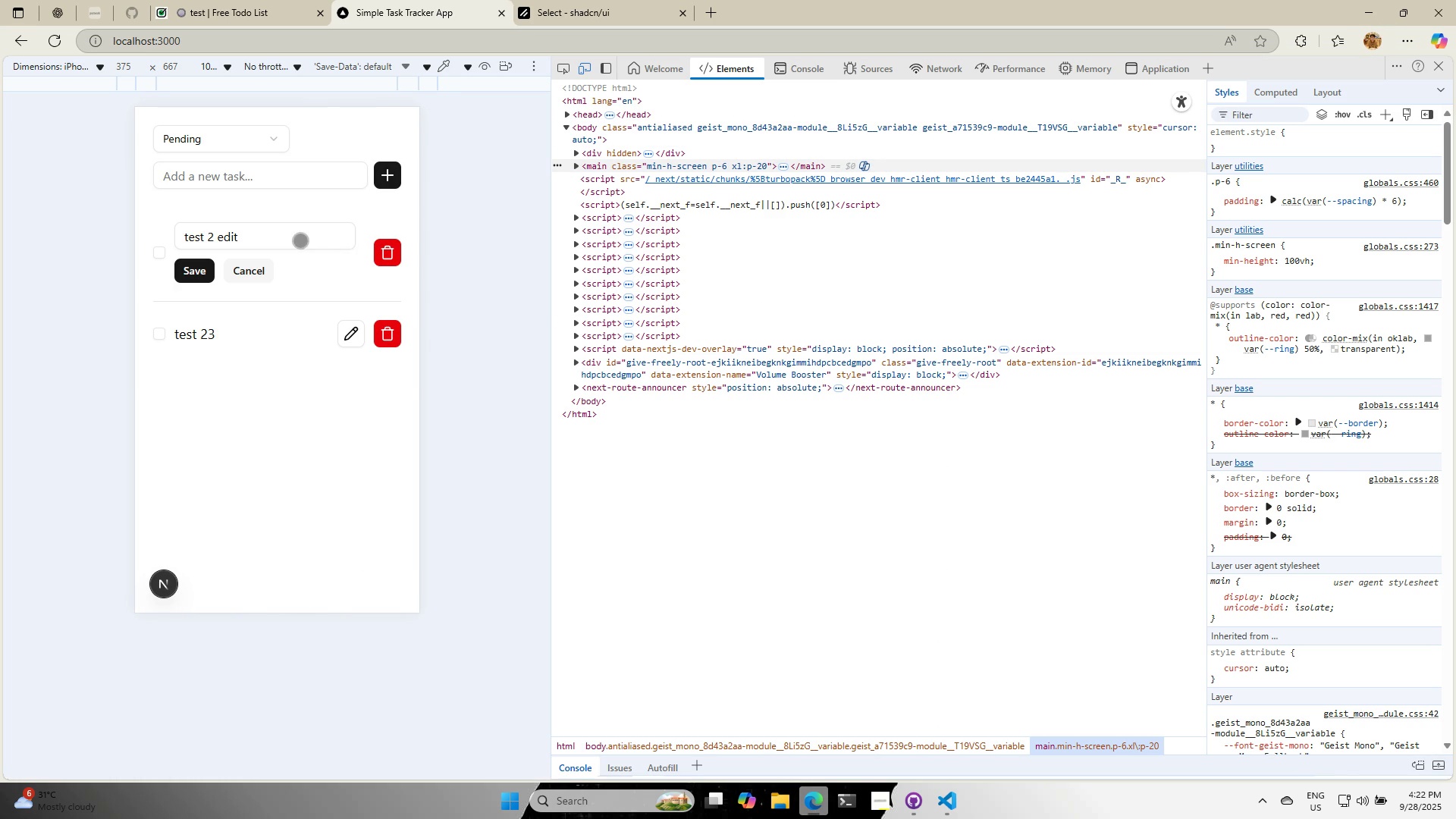 
left_click([300, 240])
 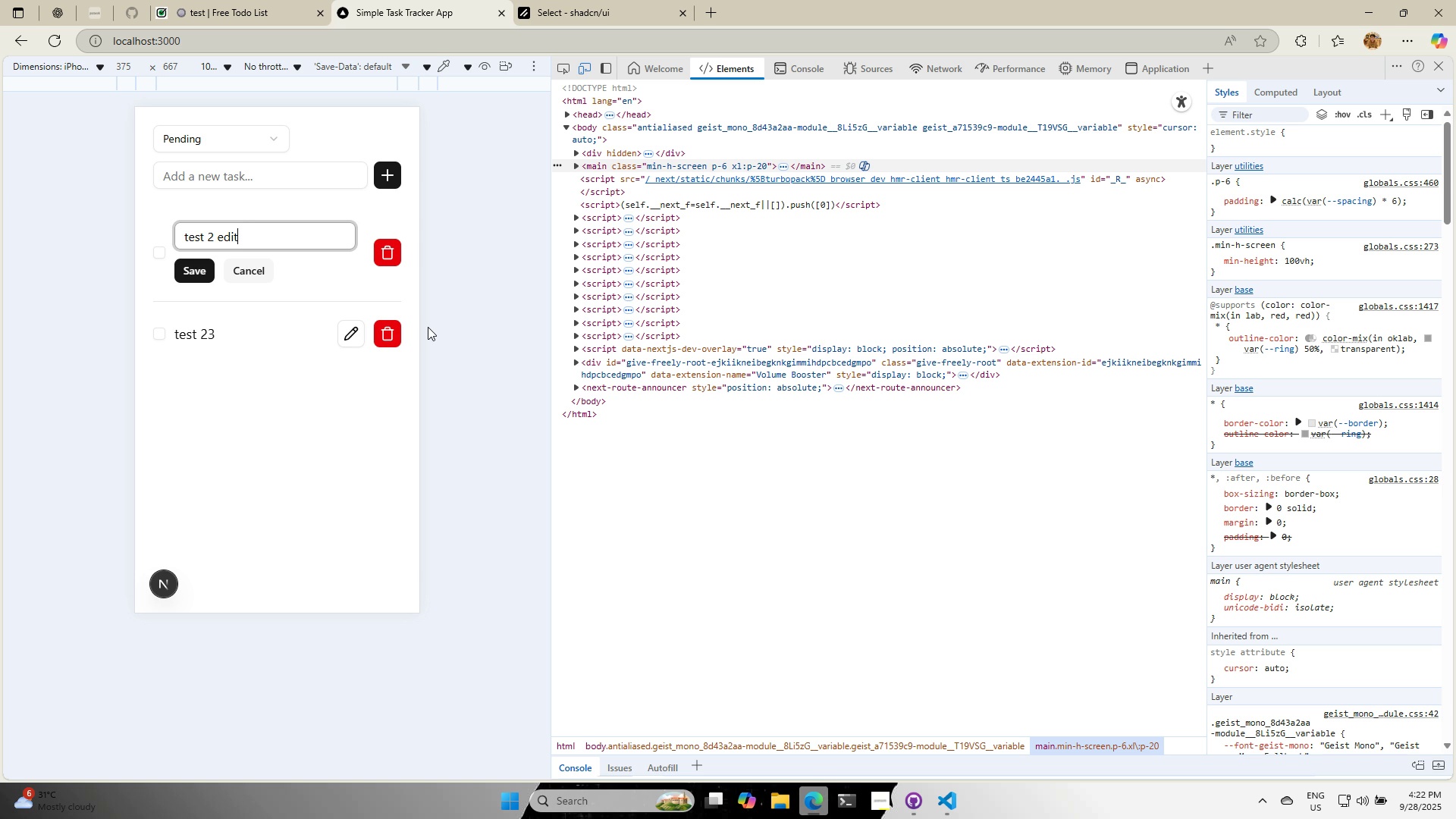 
key(T)
 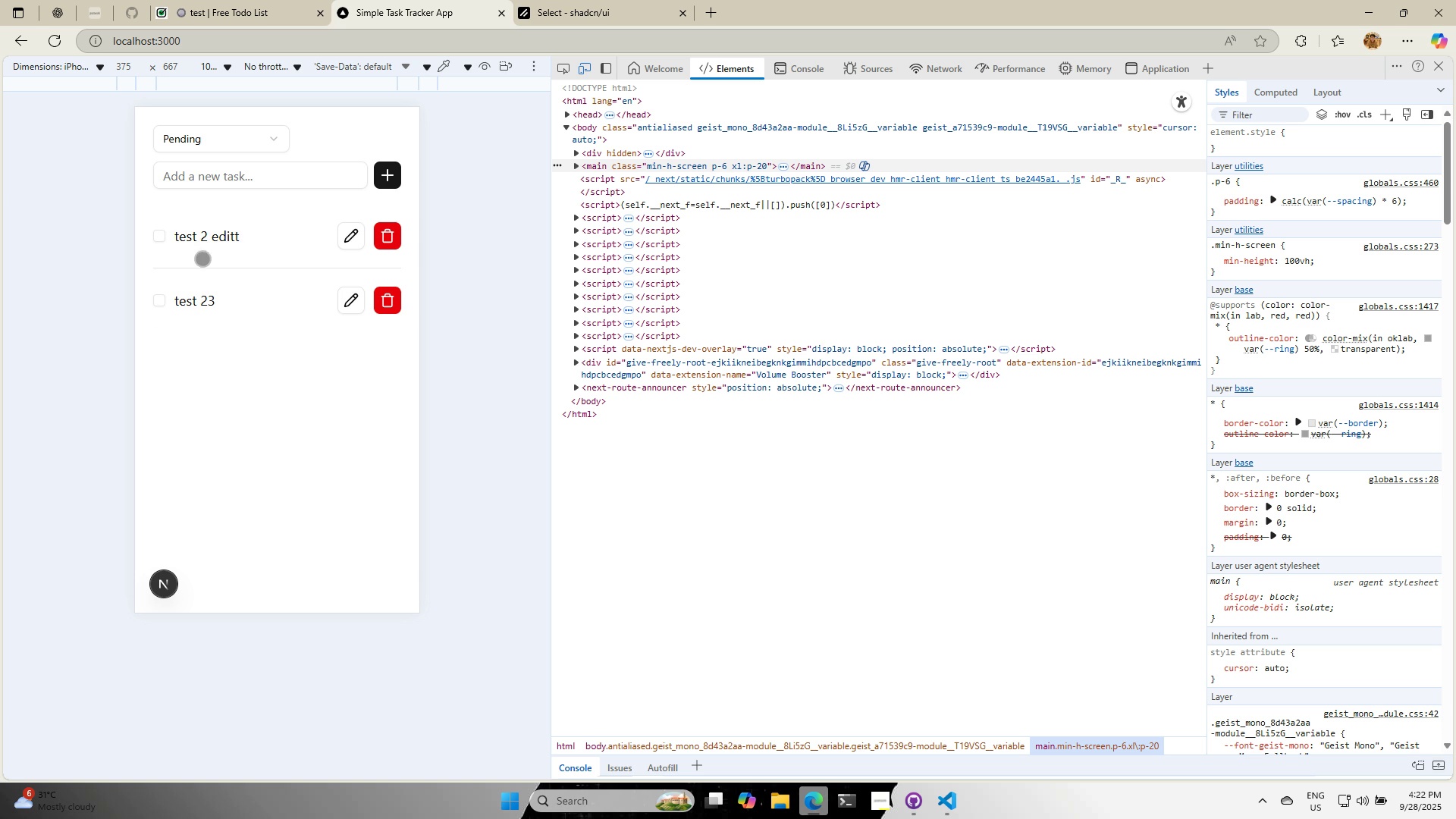 
left_click([163, 237])
 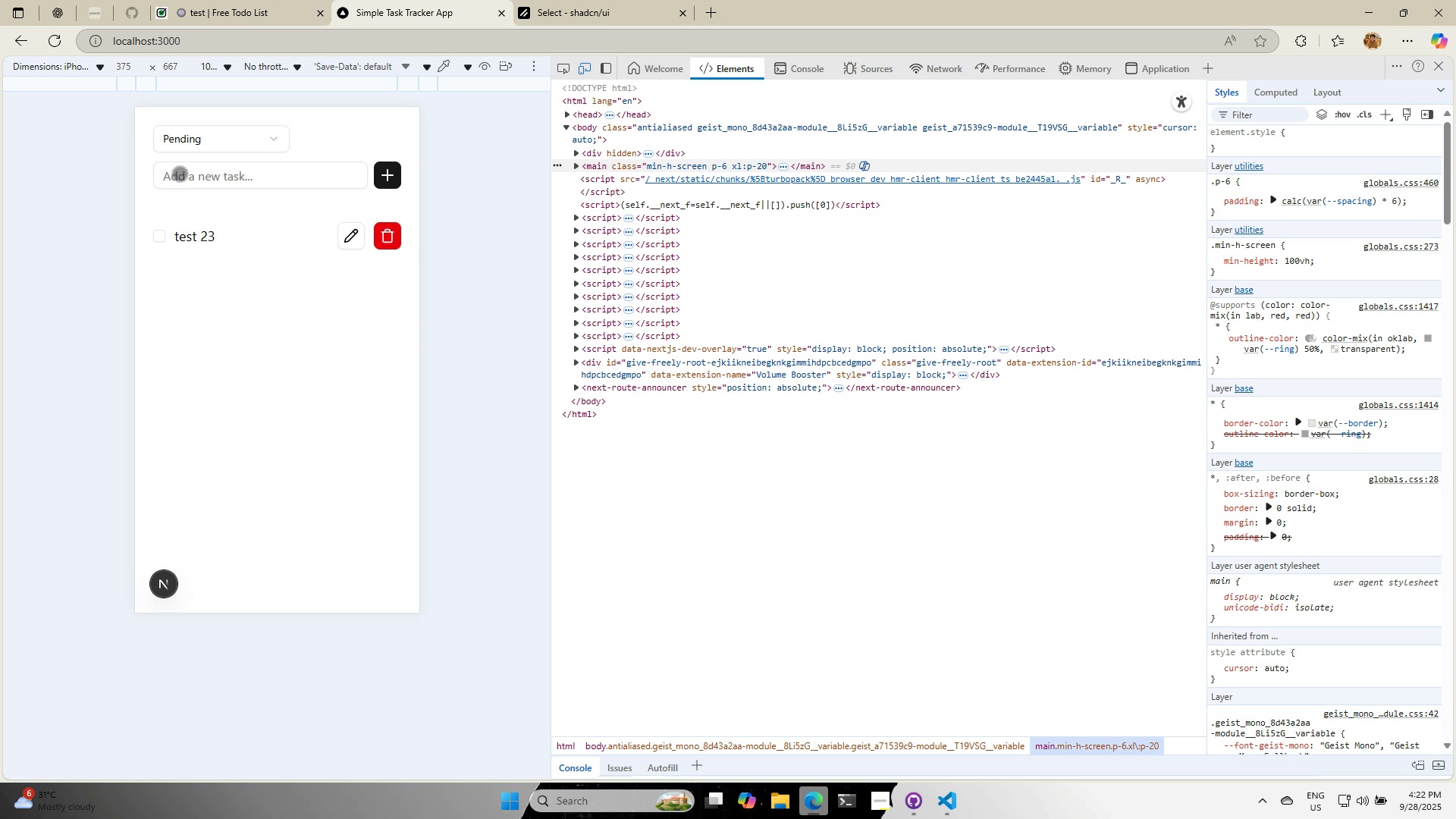 
left_click([198, 143])
 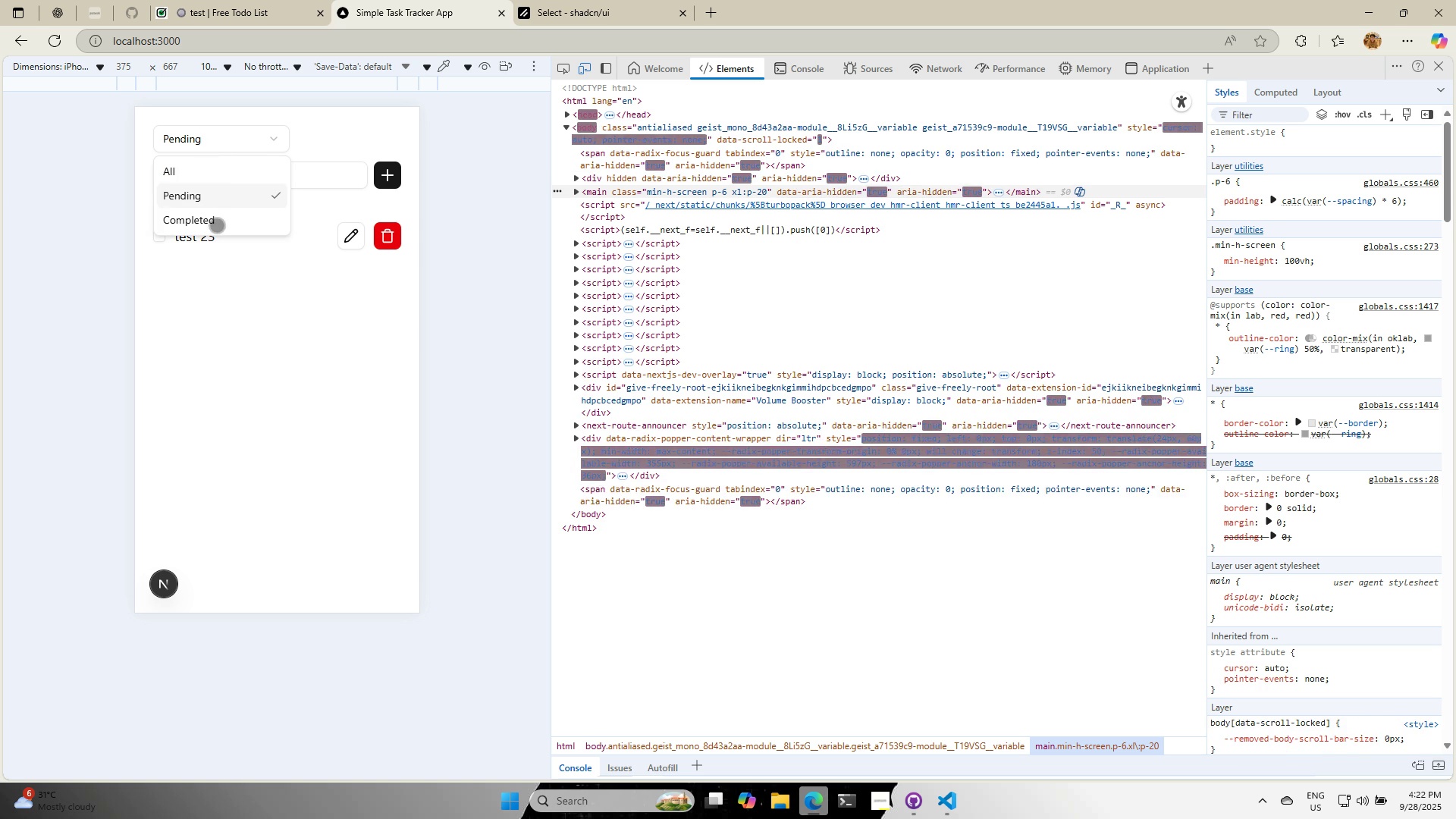 
left_click([217, 225])
 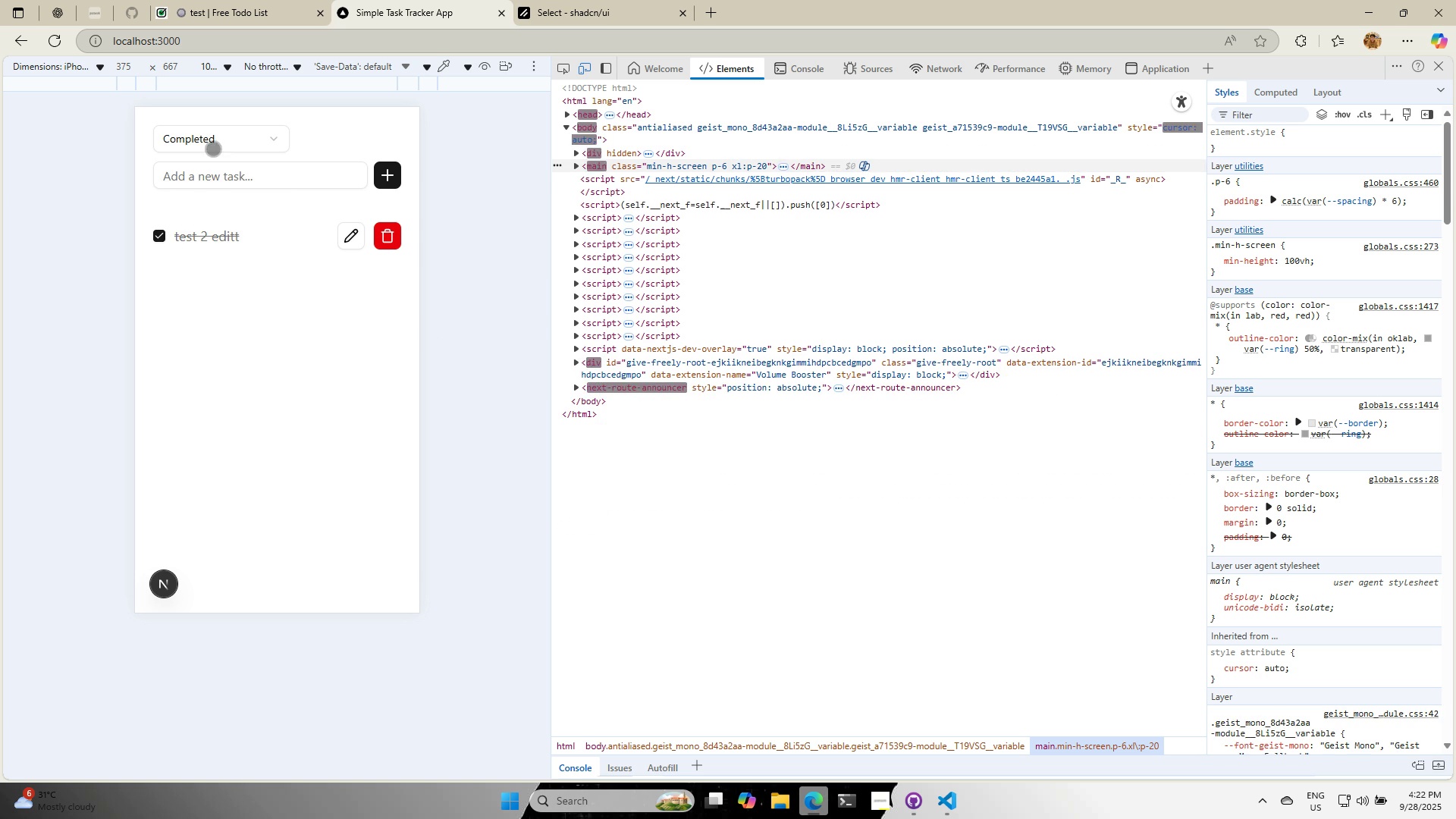 
left_click([213, 138])
 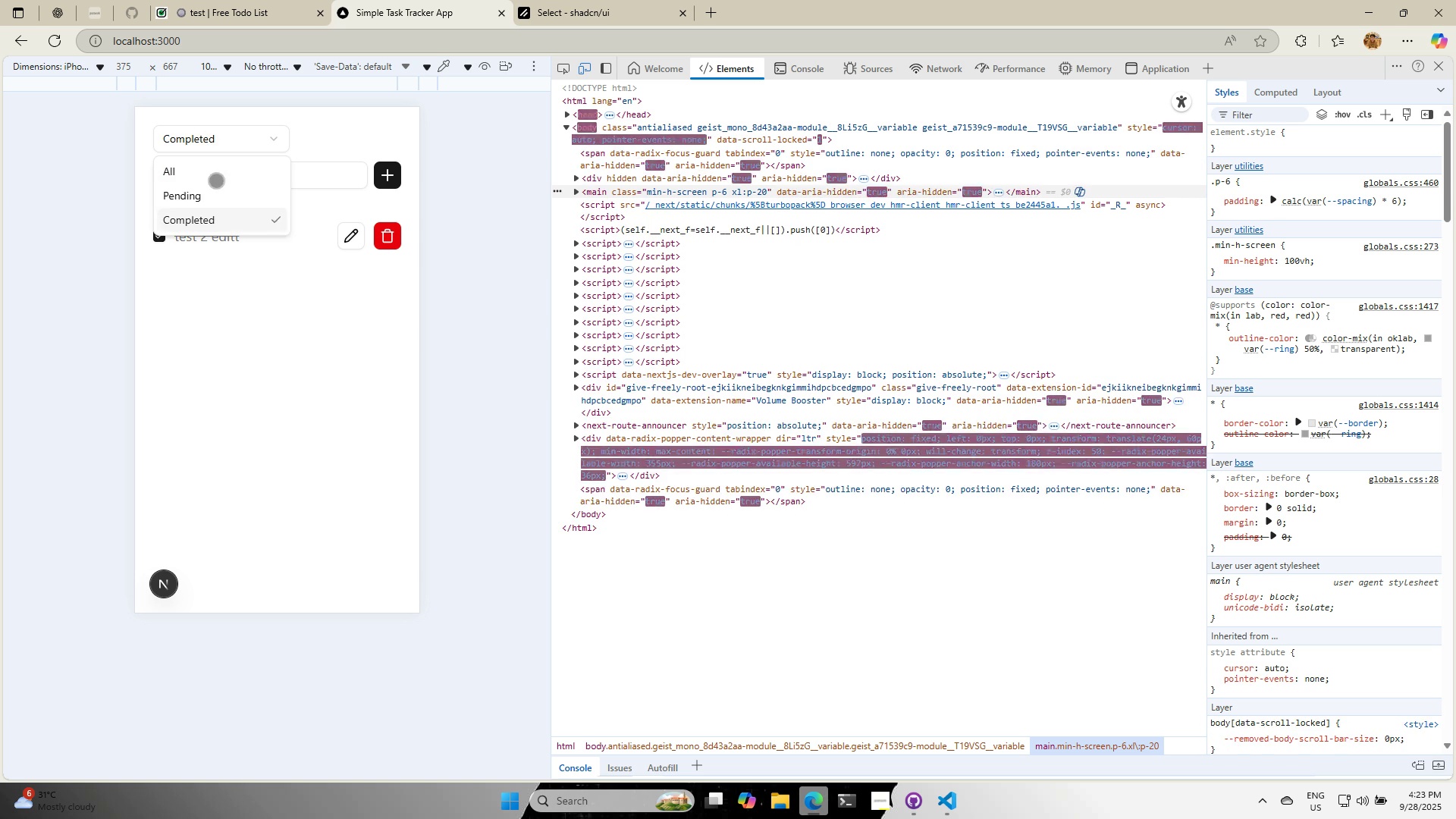 
left_click([216, 180])
 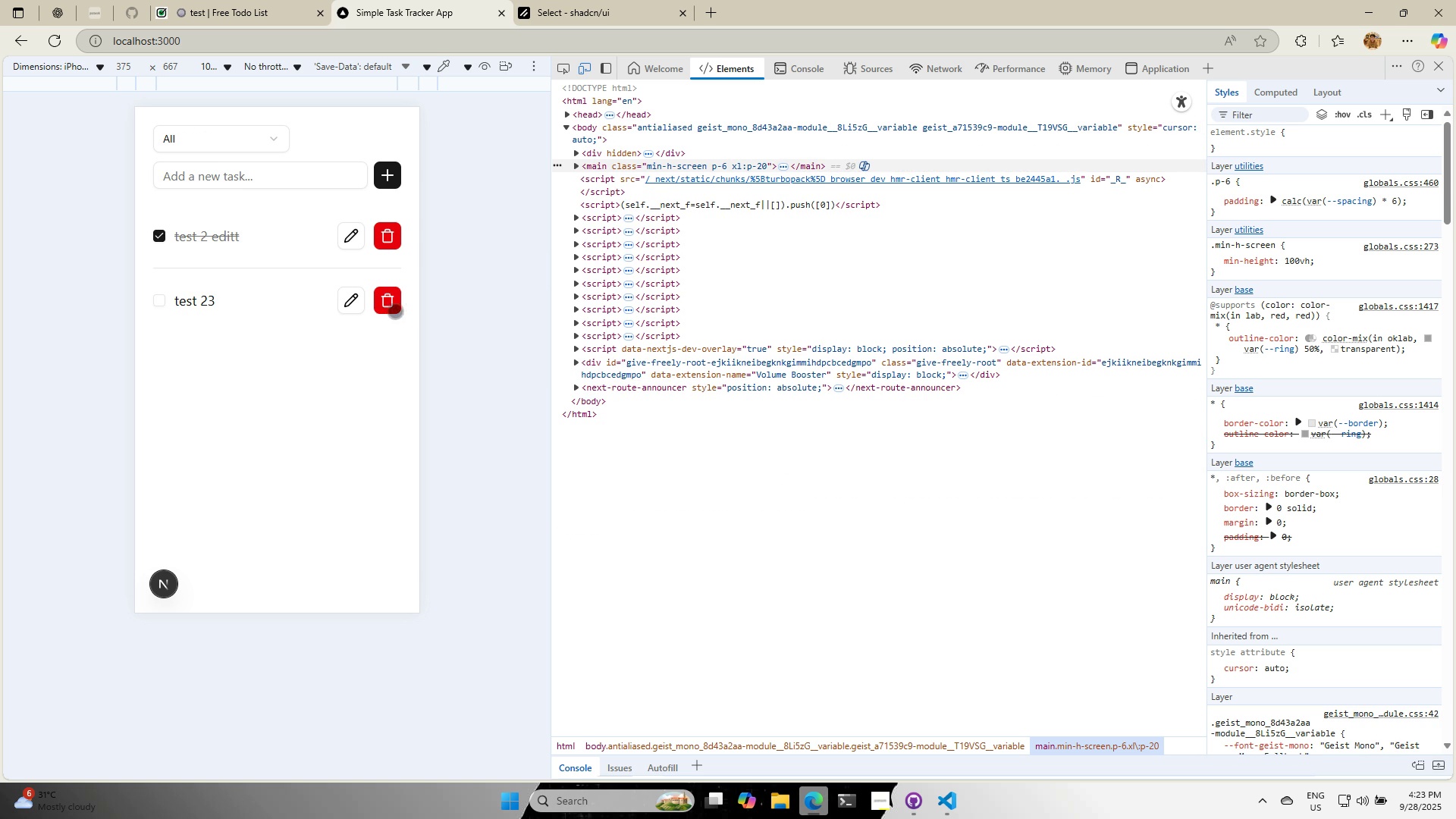 
left_click([389, 309])
 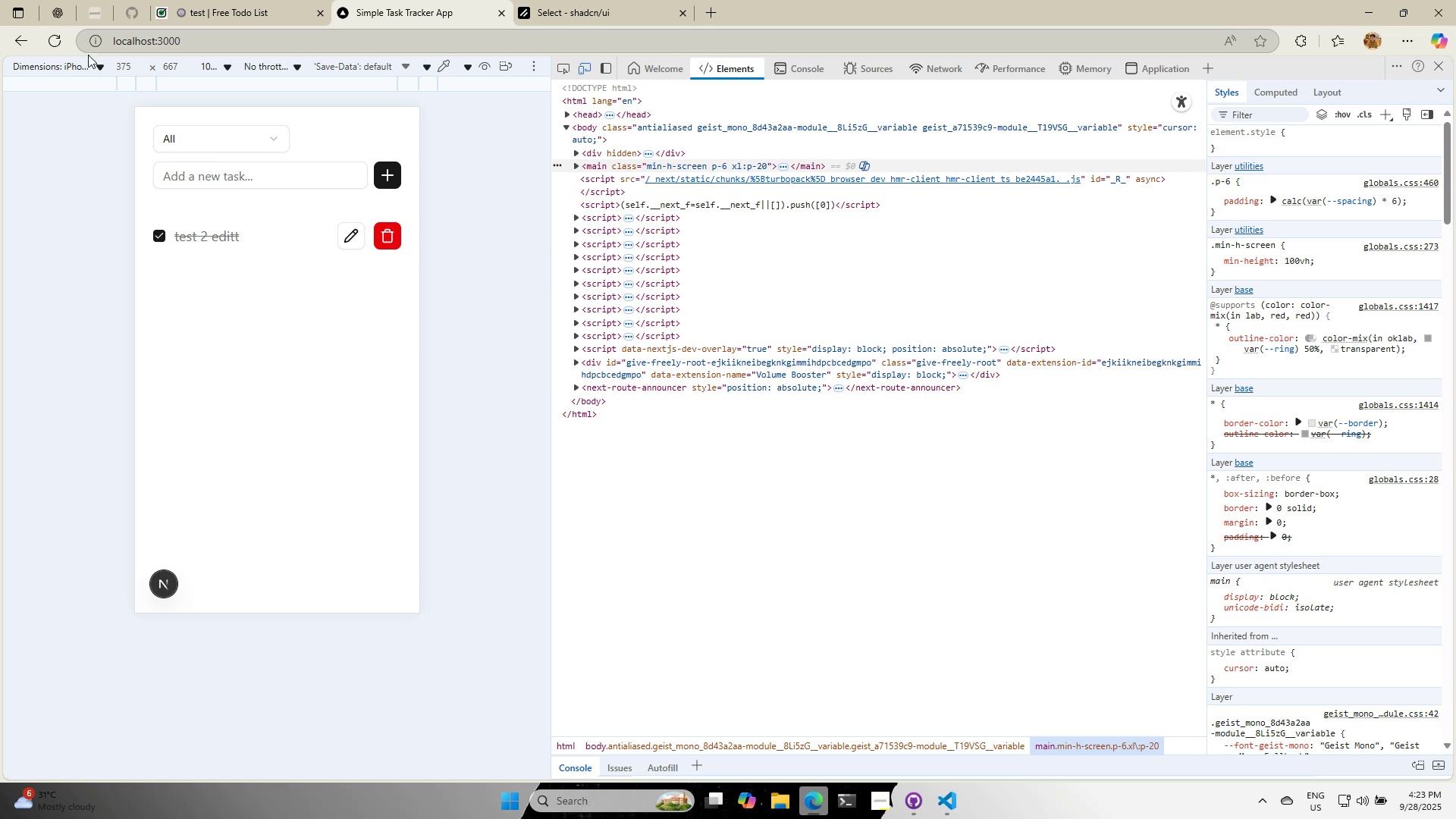 
left_click([65, 42])
 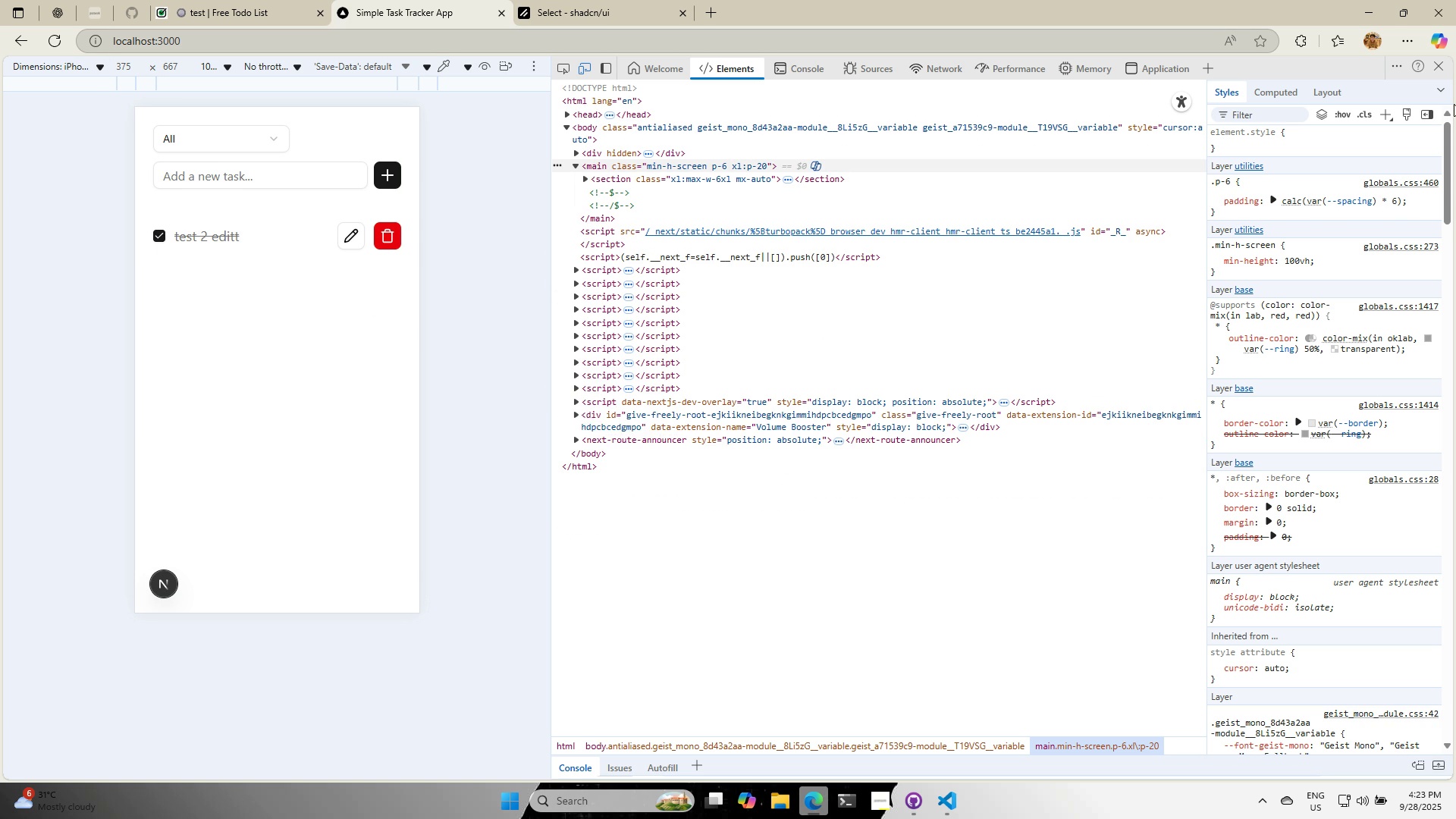 
left_click([1445, 63])
 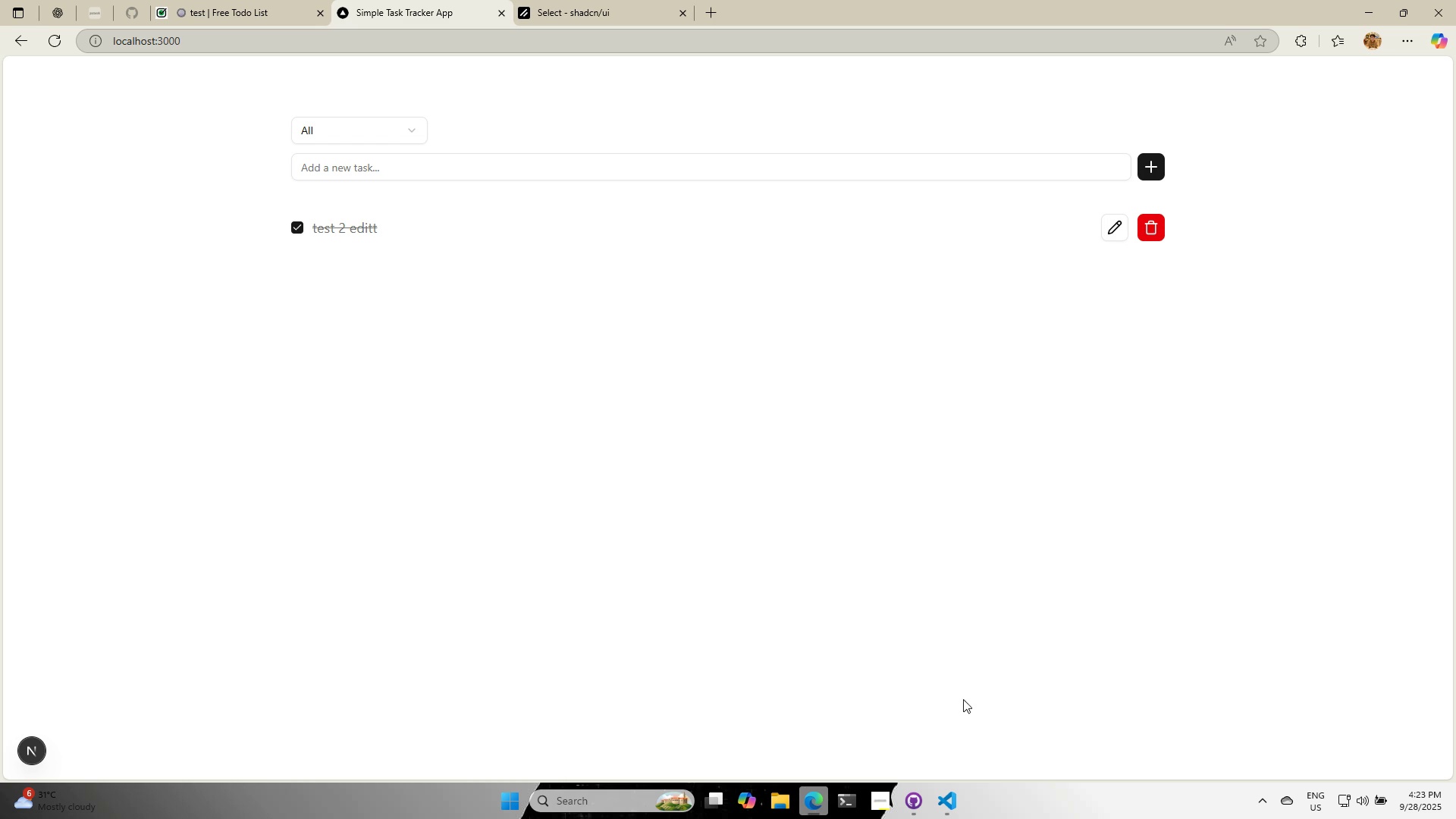 
left_click([884, 805])
 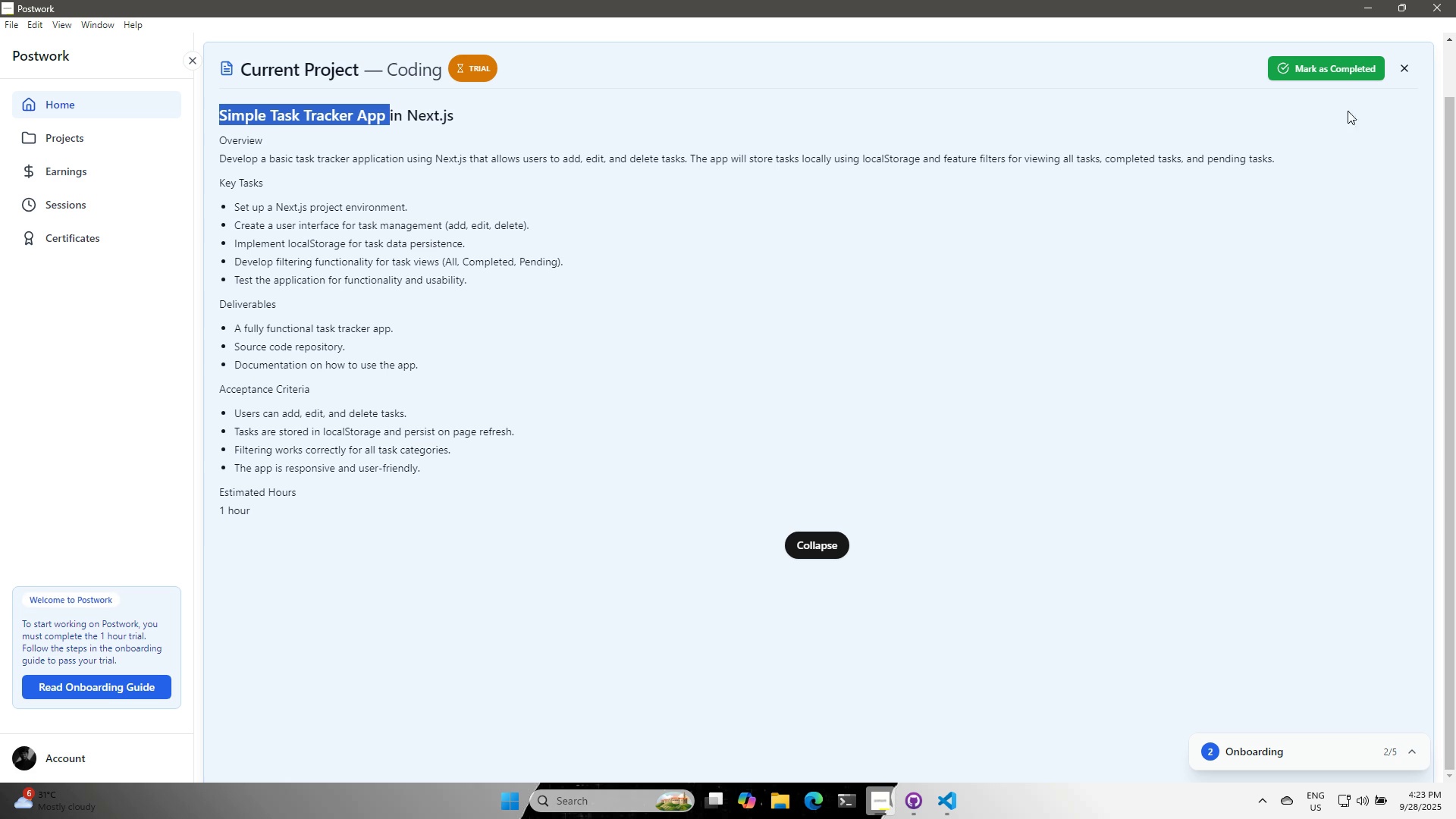 
wait(22.1)
 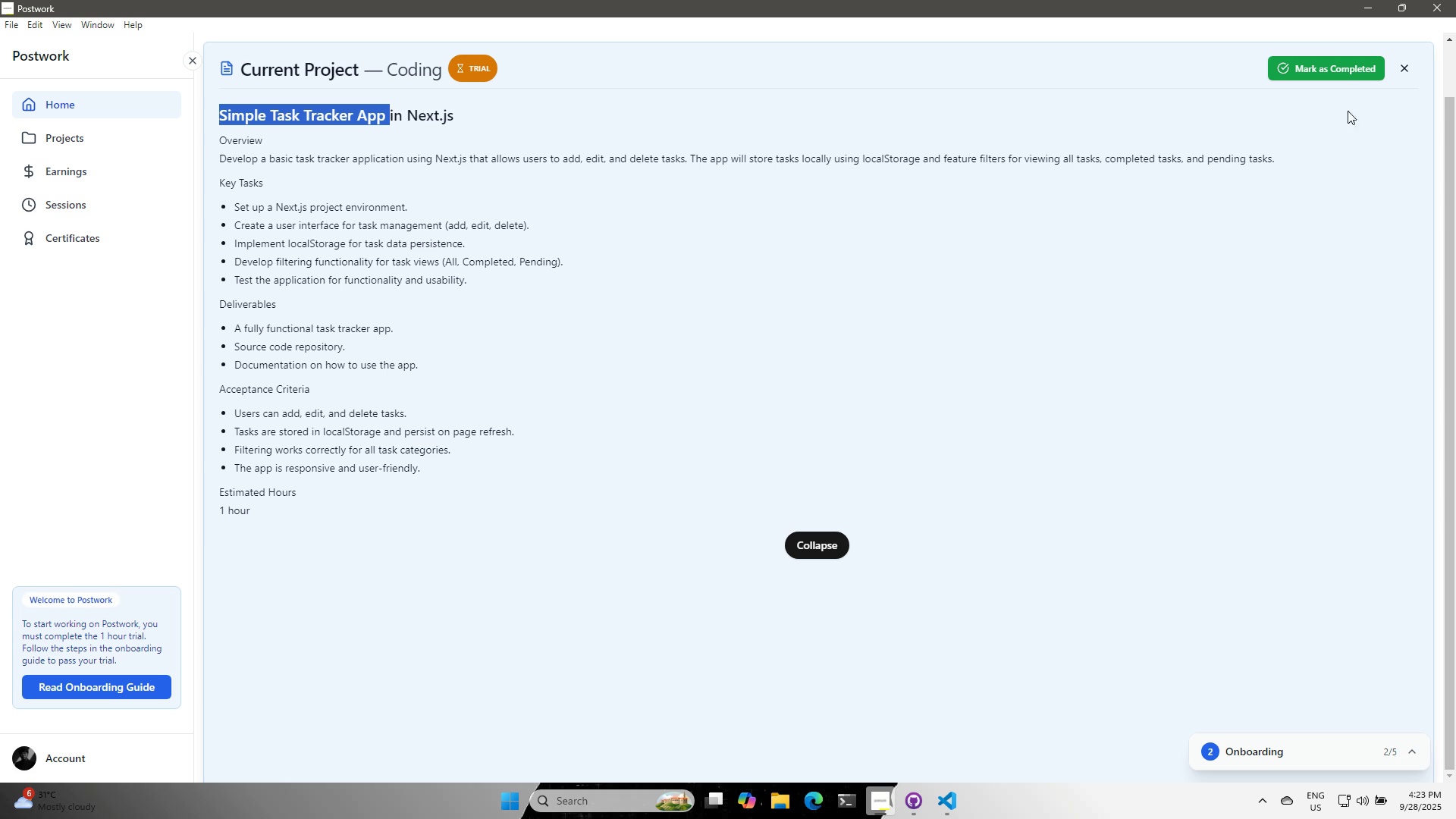 
left_click([1367, 10])